 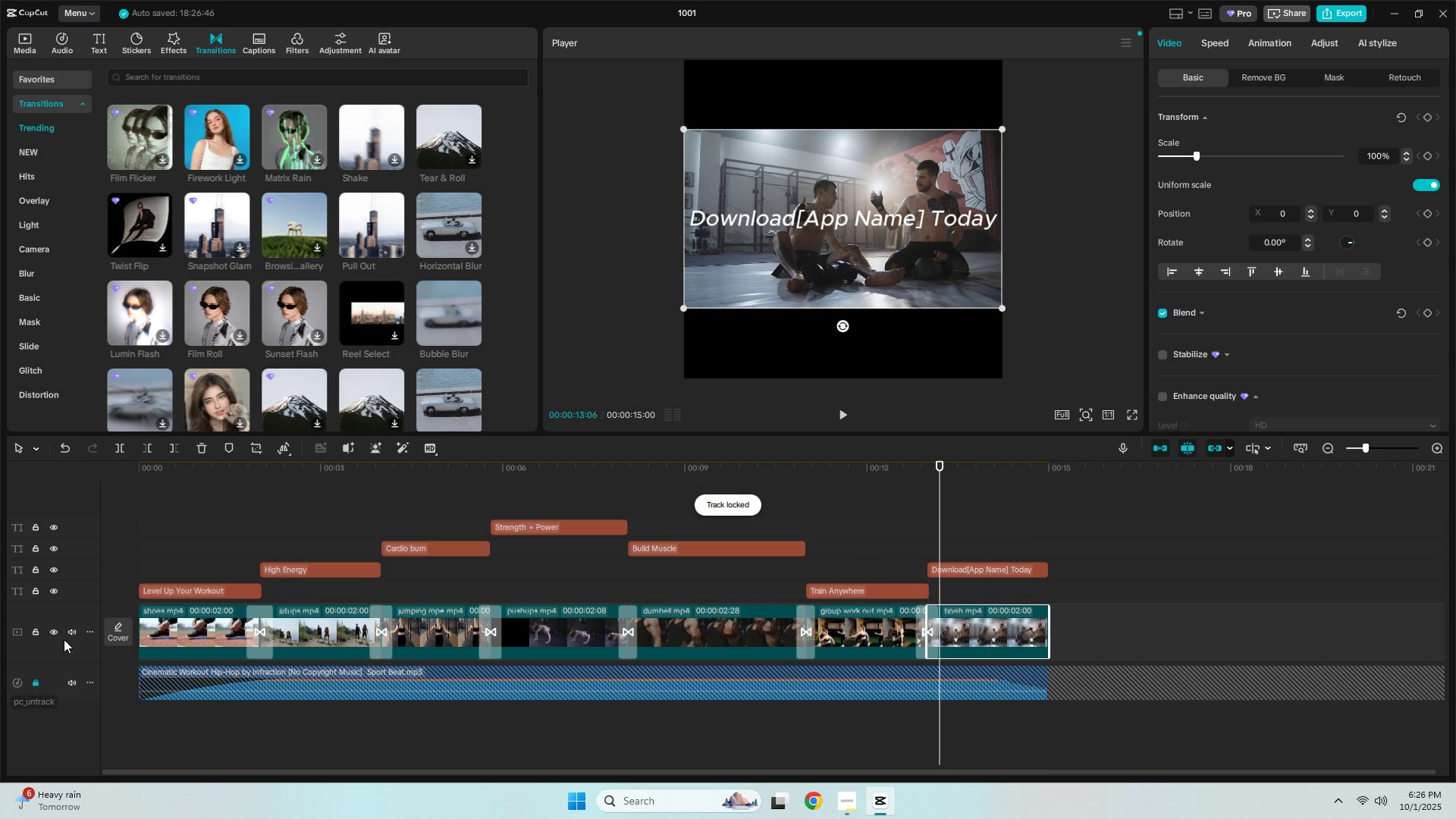 
double_click([31, 570])
 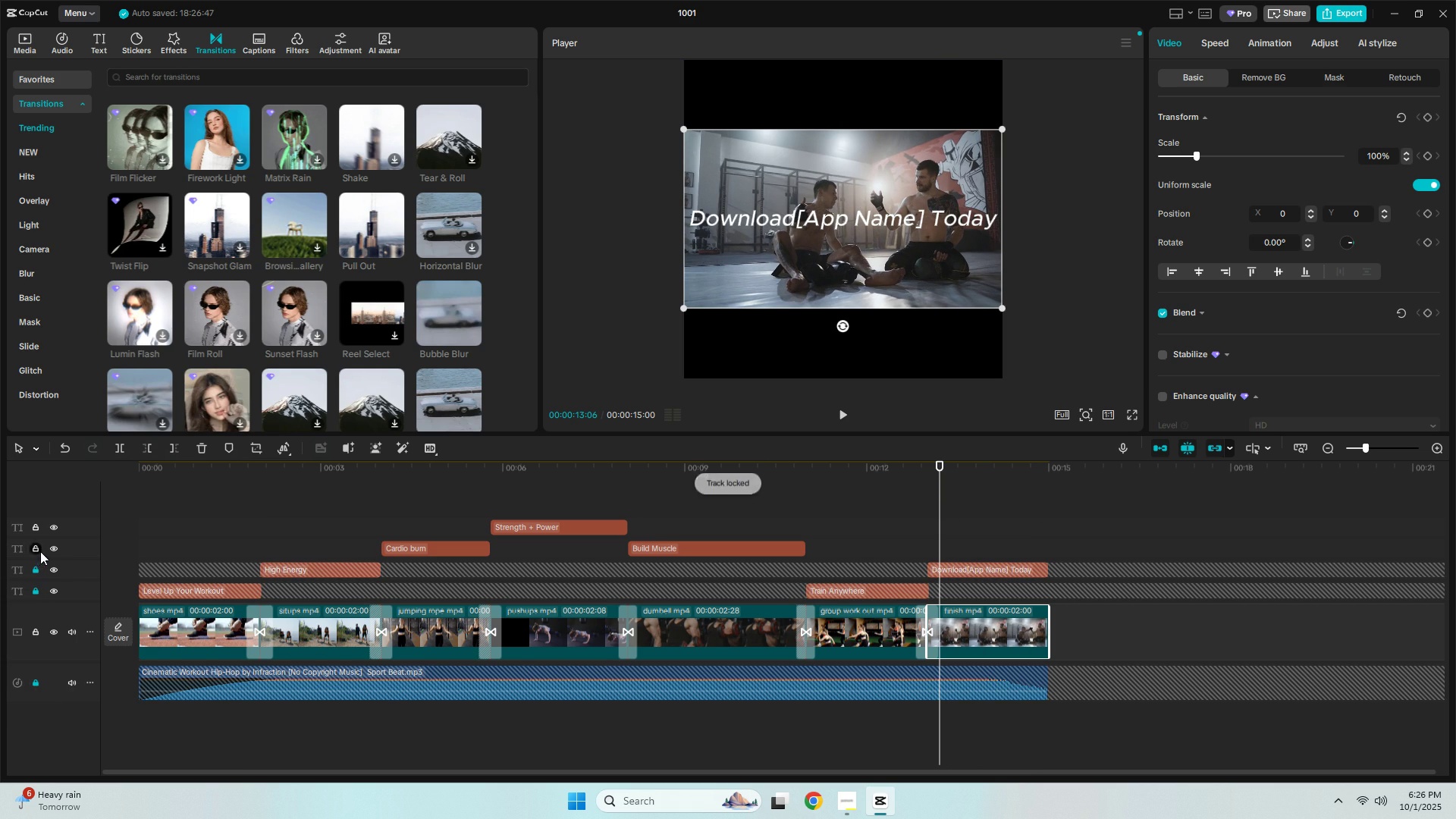 
triple_click([40, 551])
 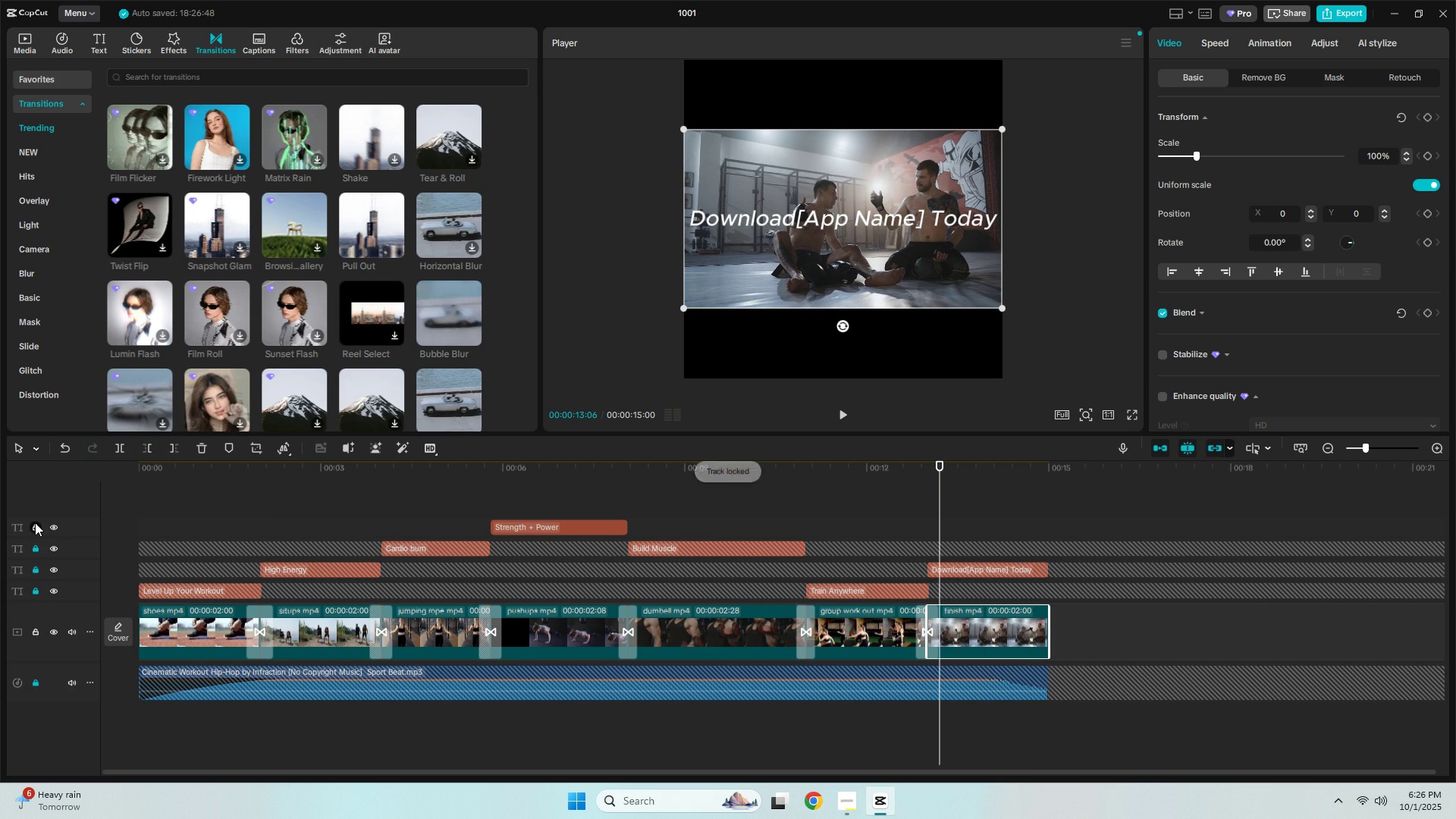 
triple_click([35, 522])
 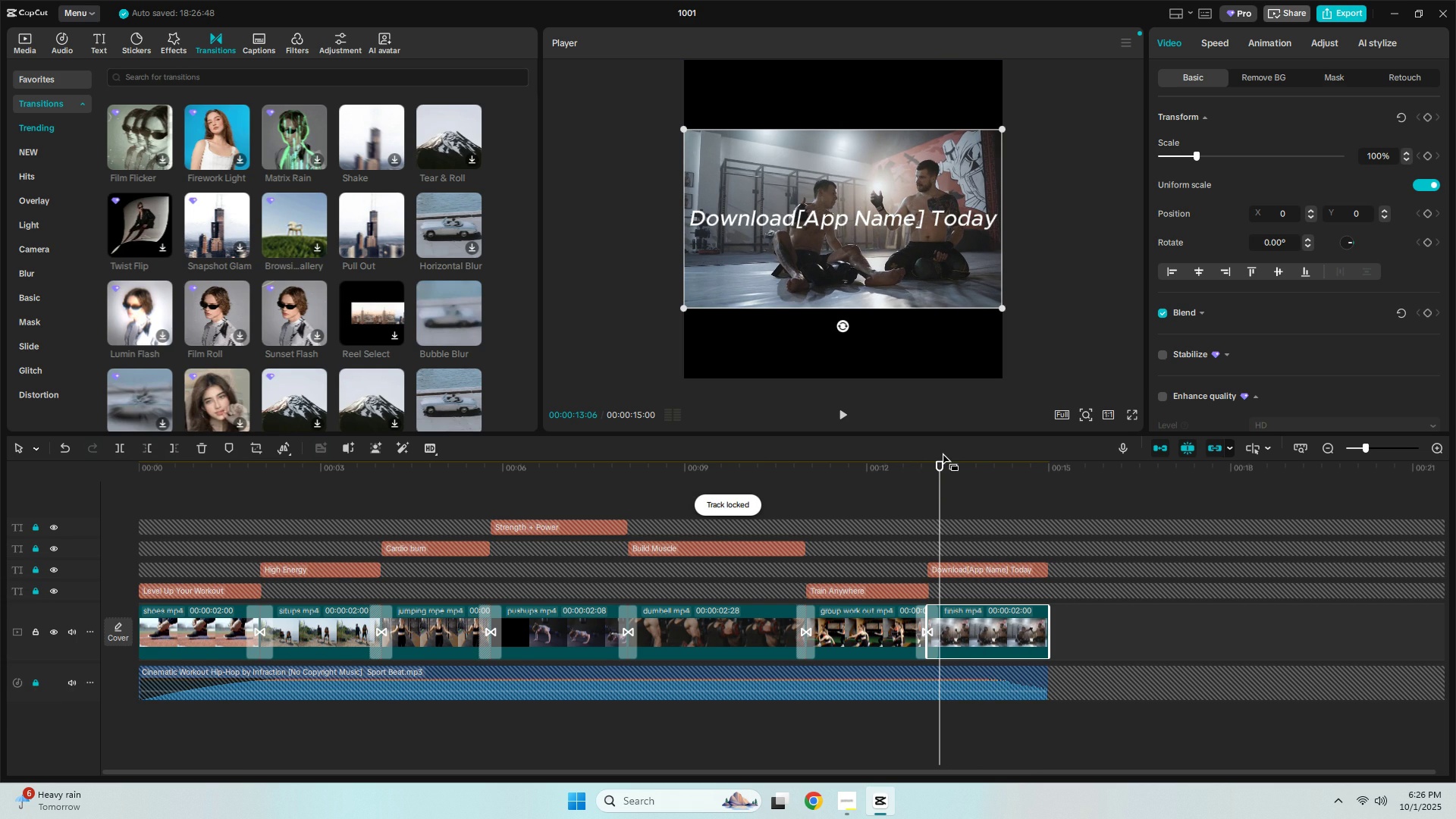 
key(Space)
 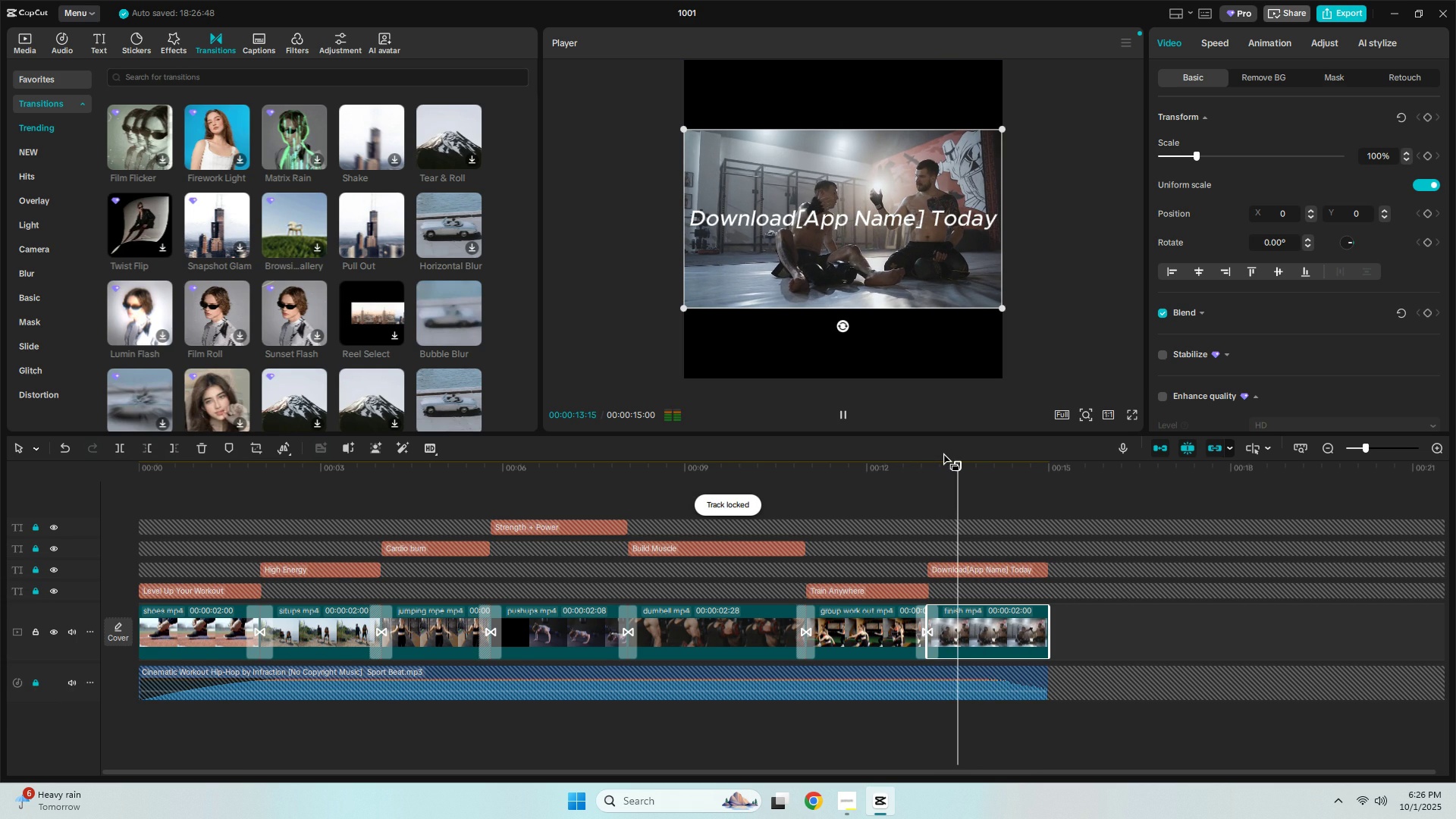 
key(Space)
 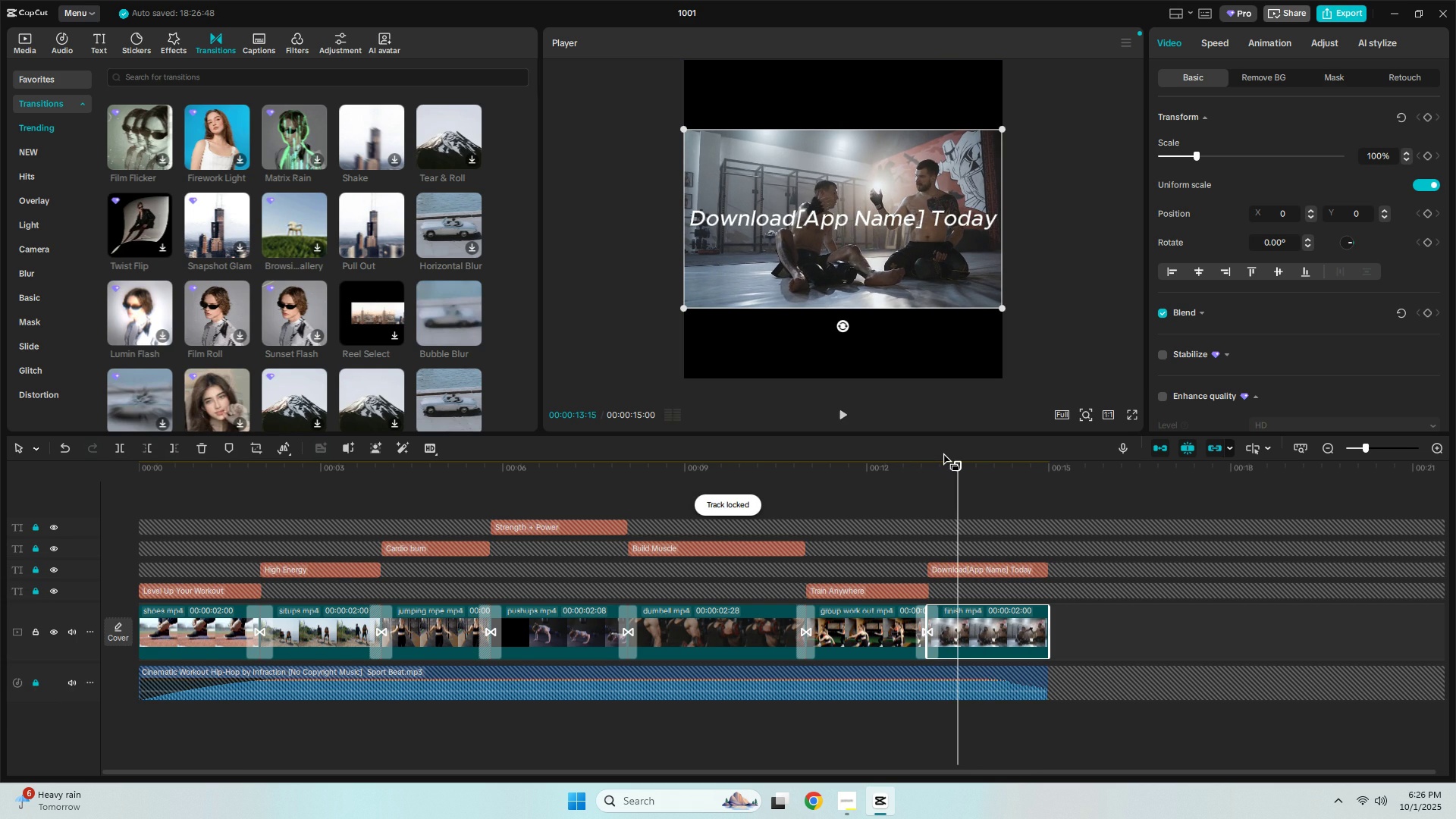 
key(Space)
 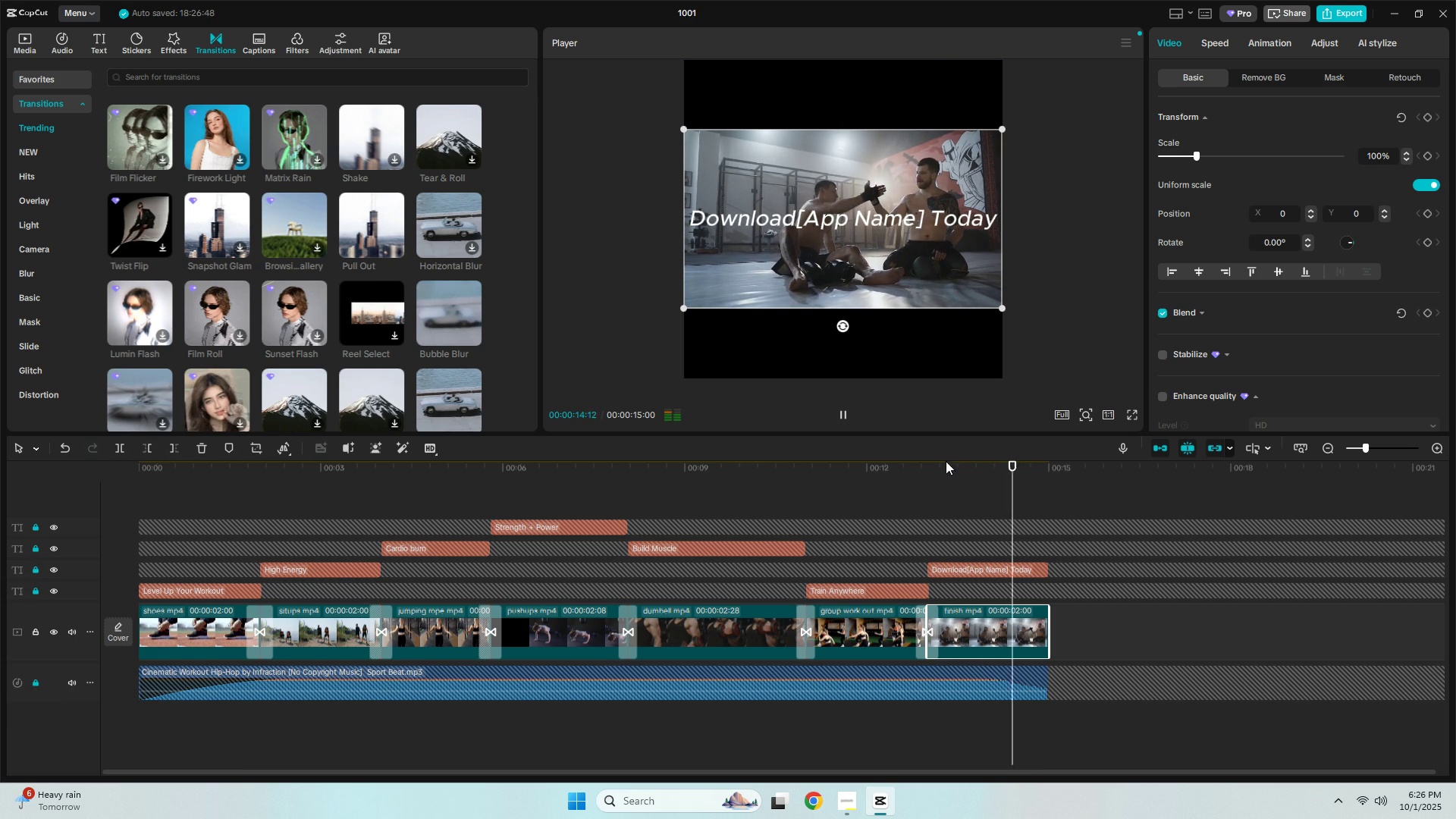 
left_click([946, 463])
 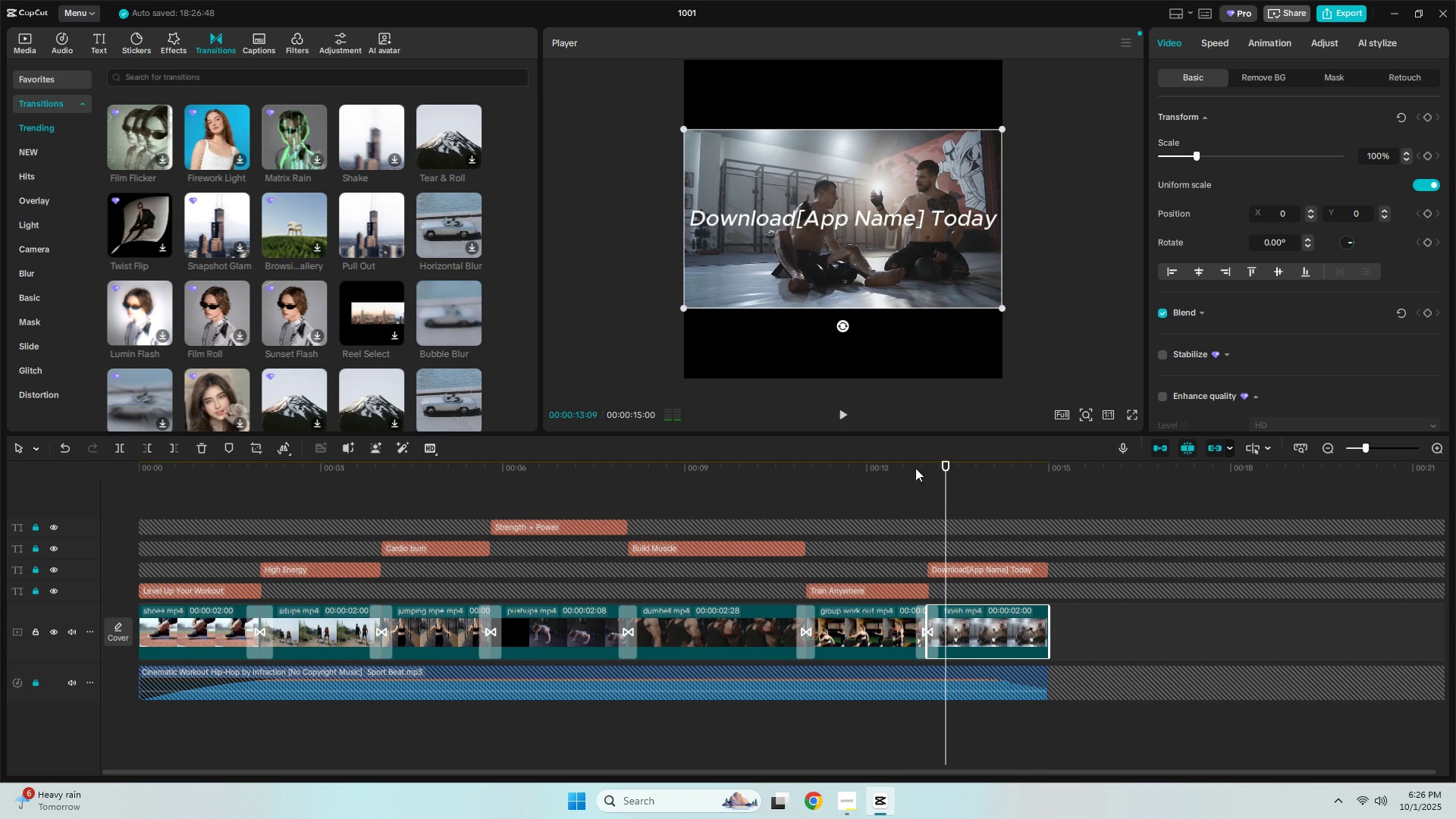 
left_click([915, 468])
 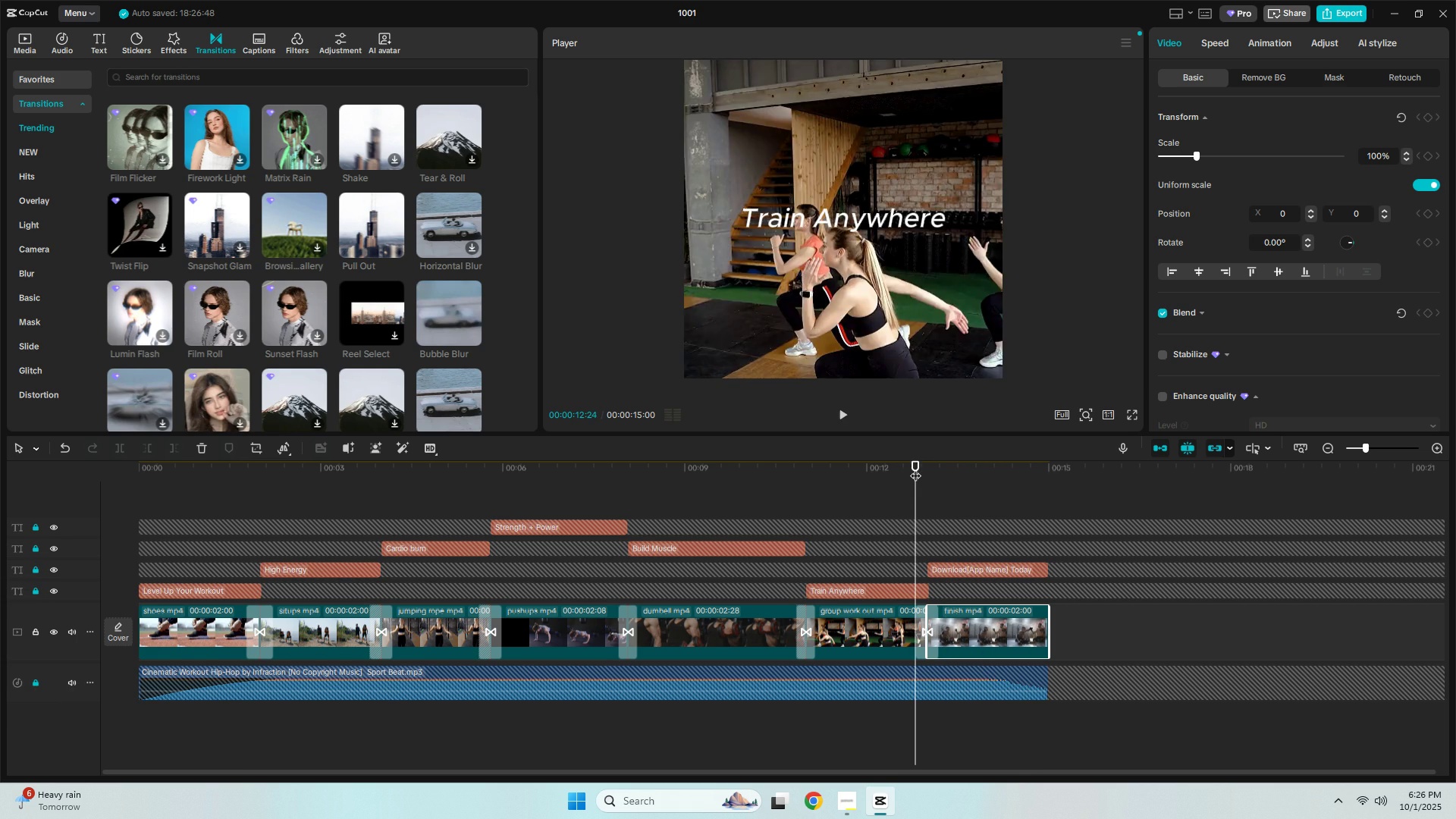 
key(Space)
 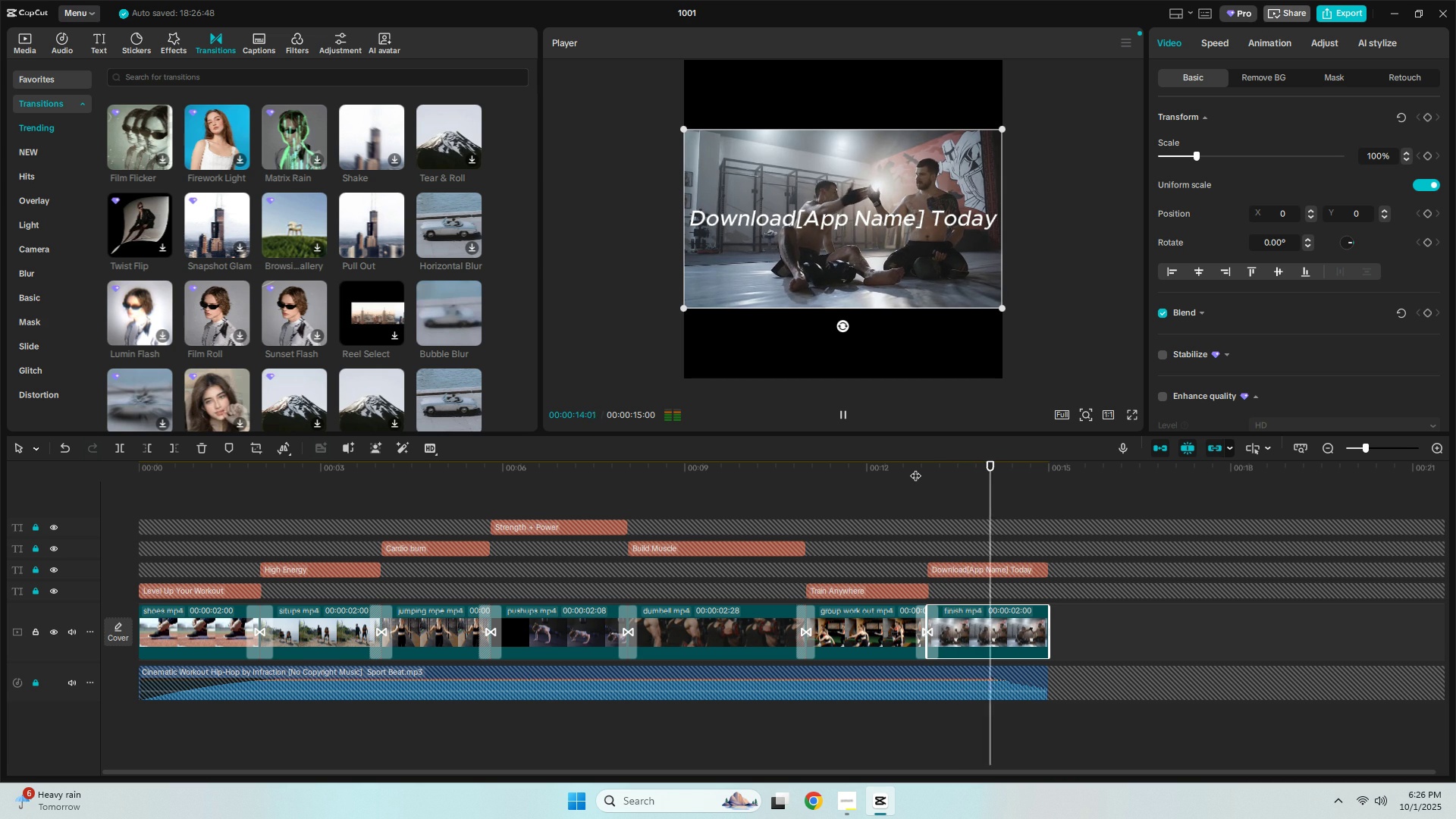 
key(Space)
 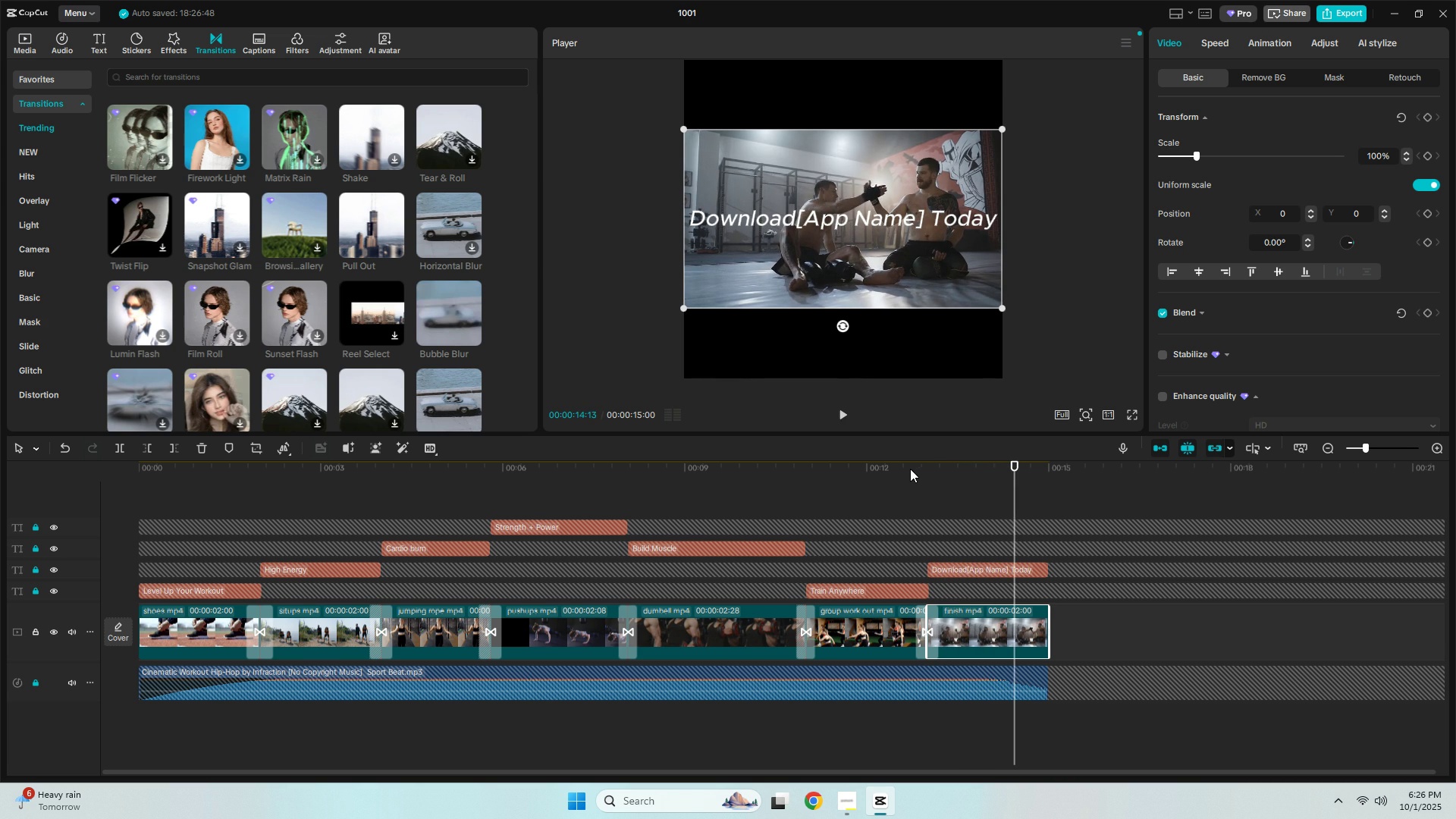 
left_click([910, 469])
 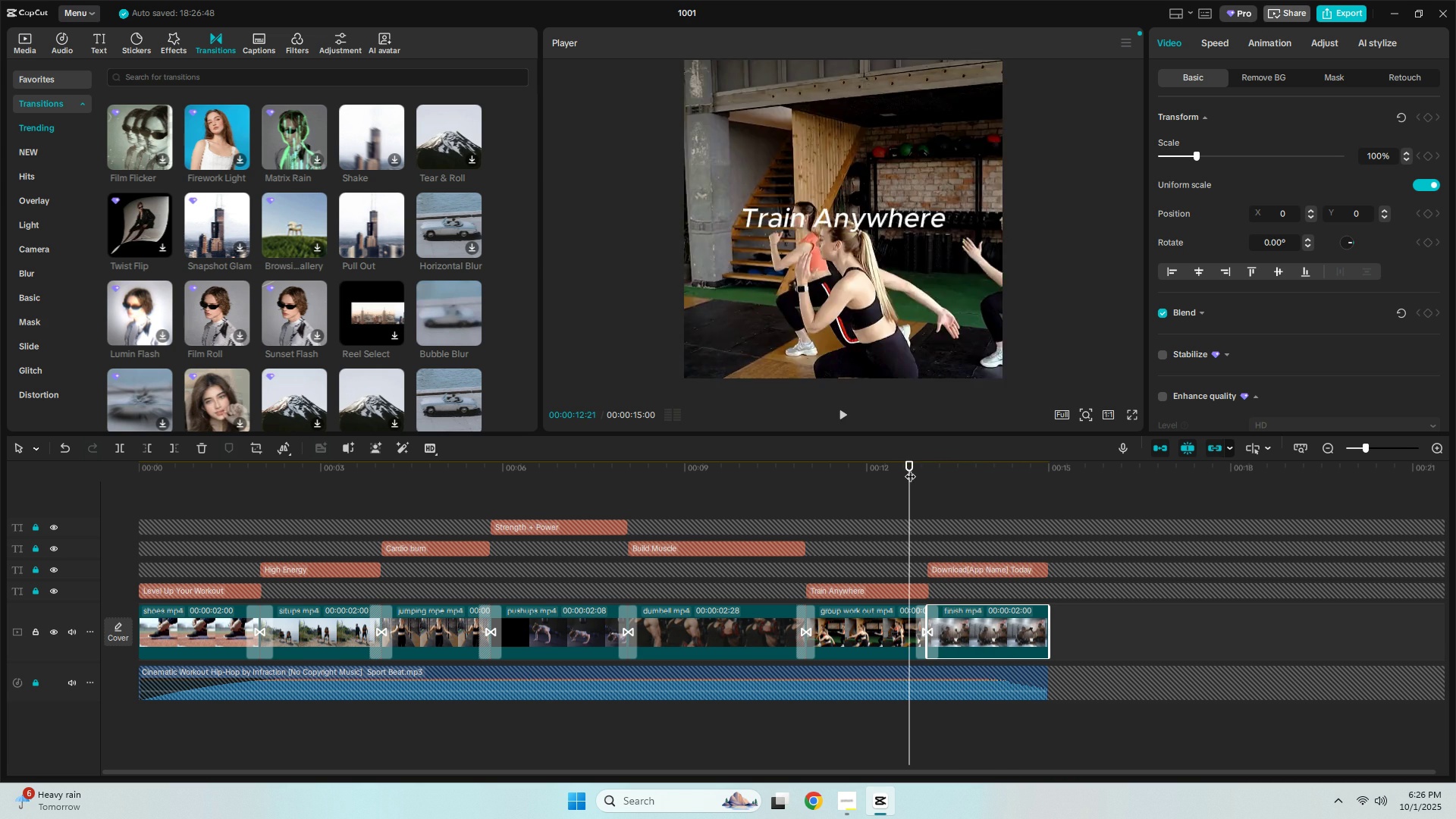 
key(Space)
 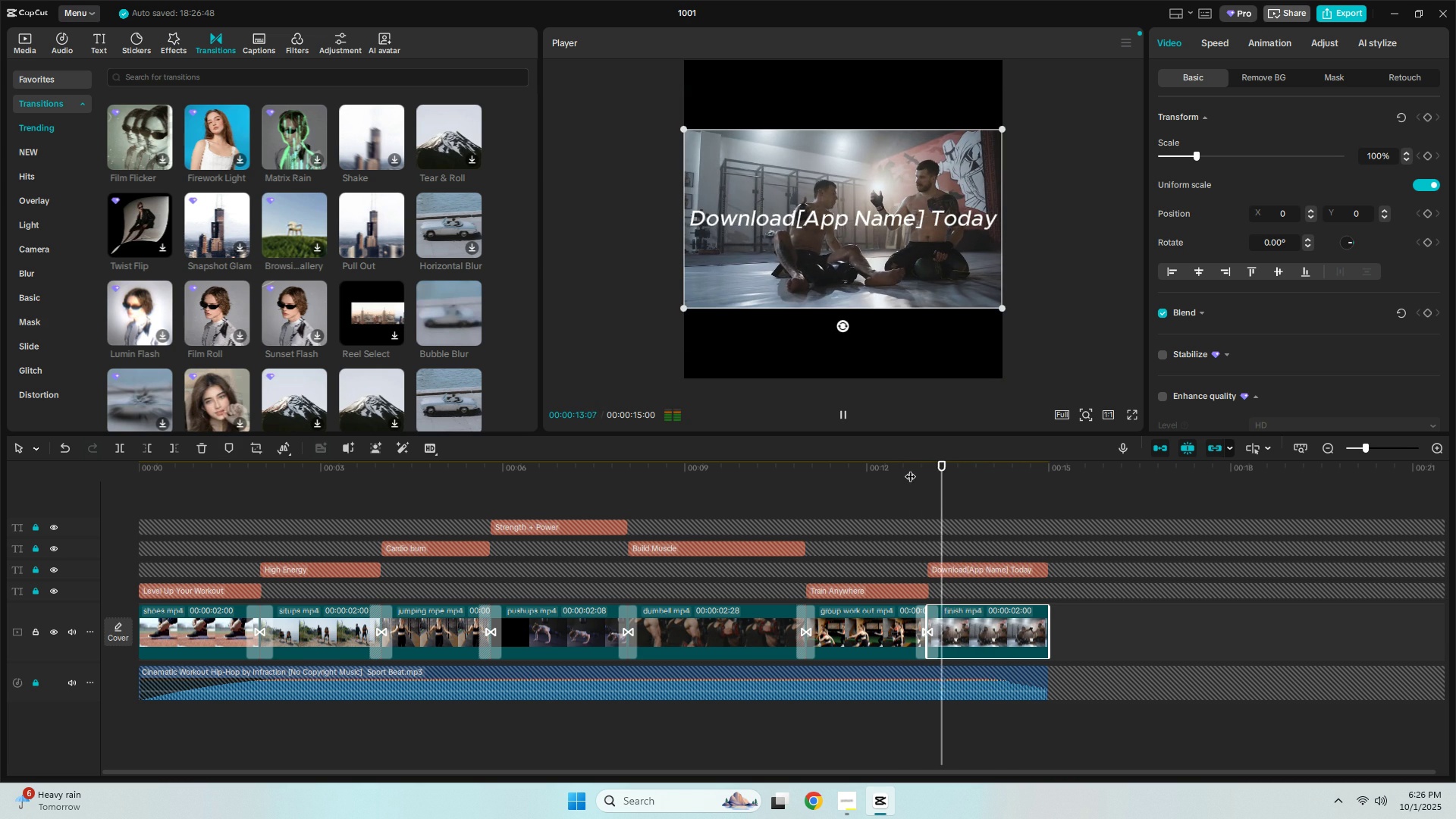 
key(Space)
 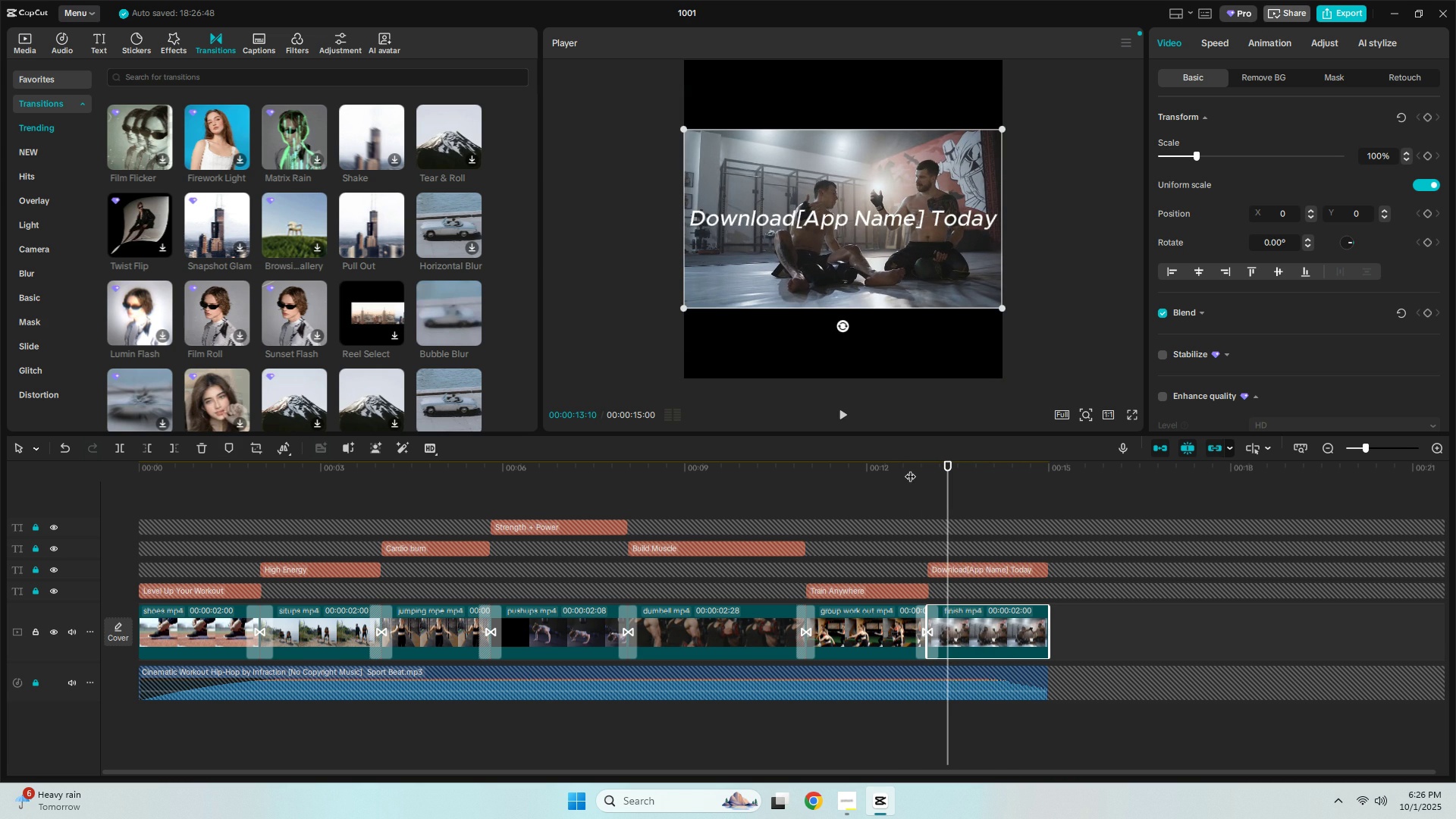 
key(Control+ControlLeft)
 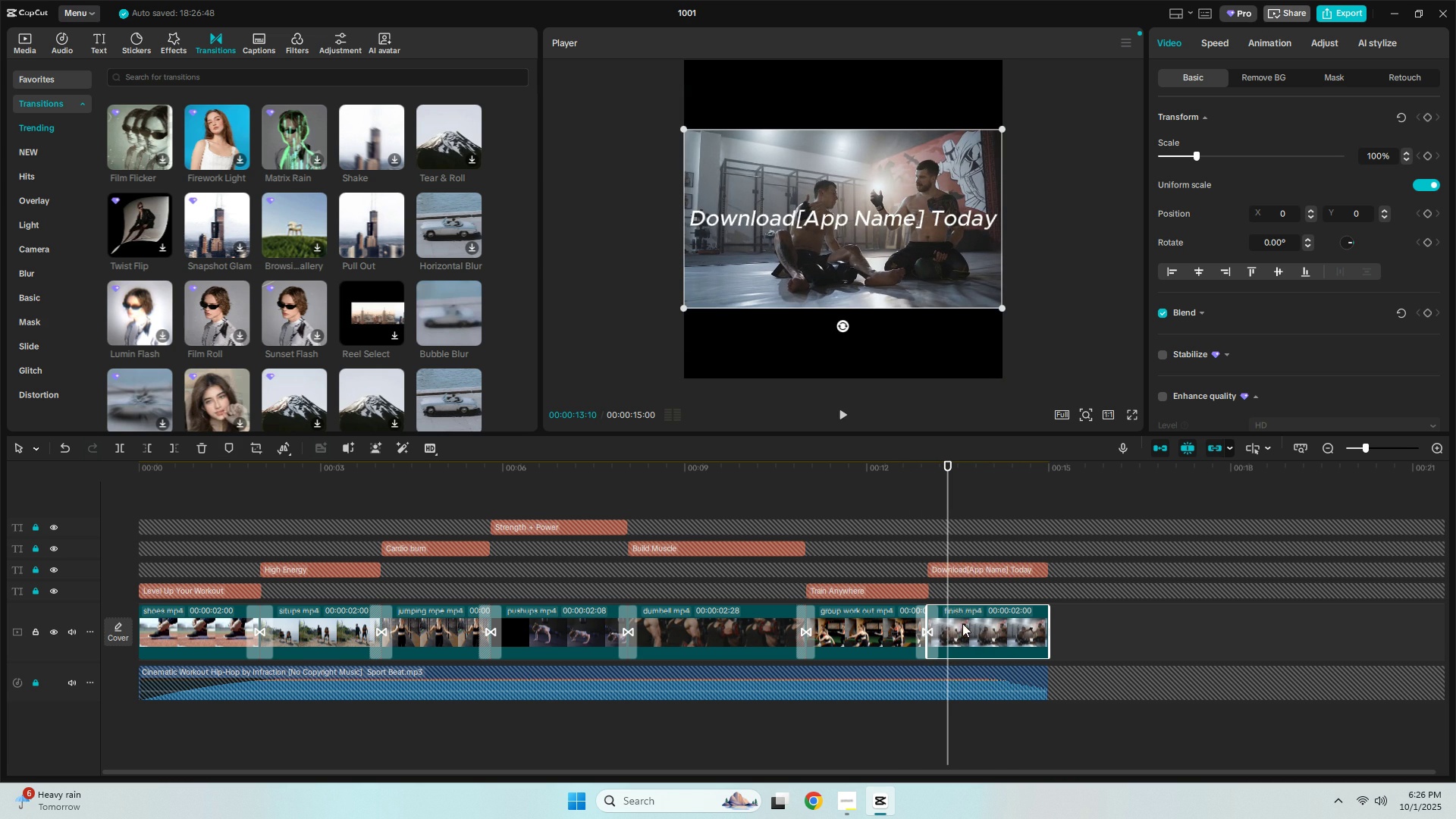 
key(Control+B)
 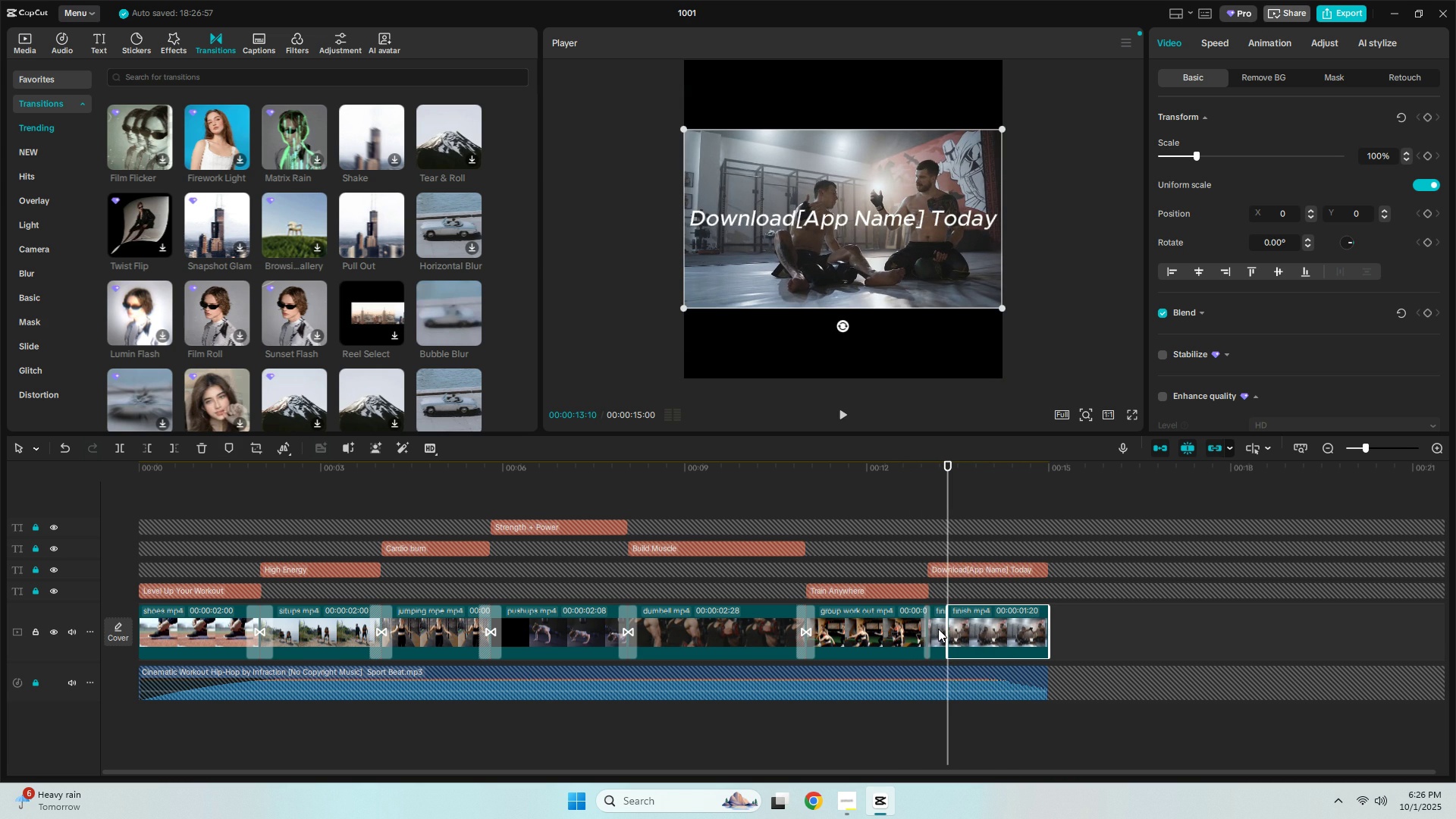 
left_click([938, 629])
 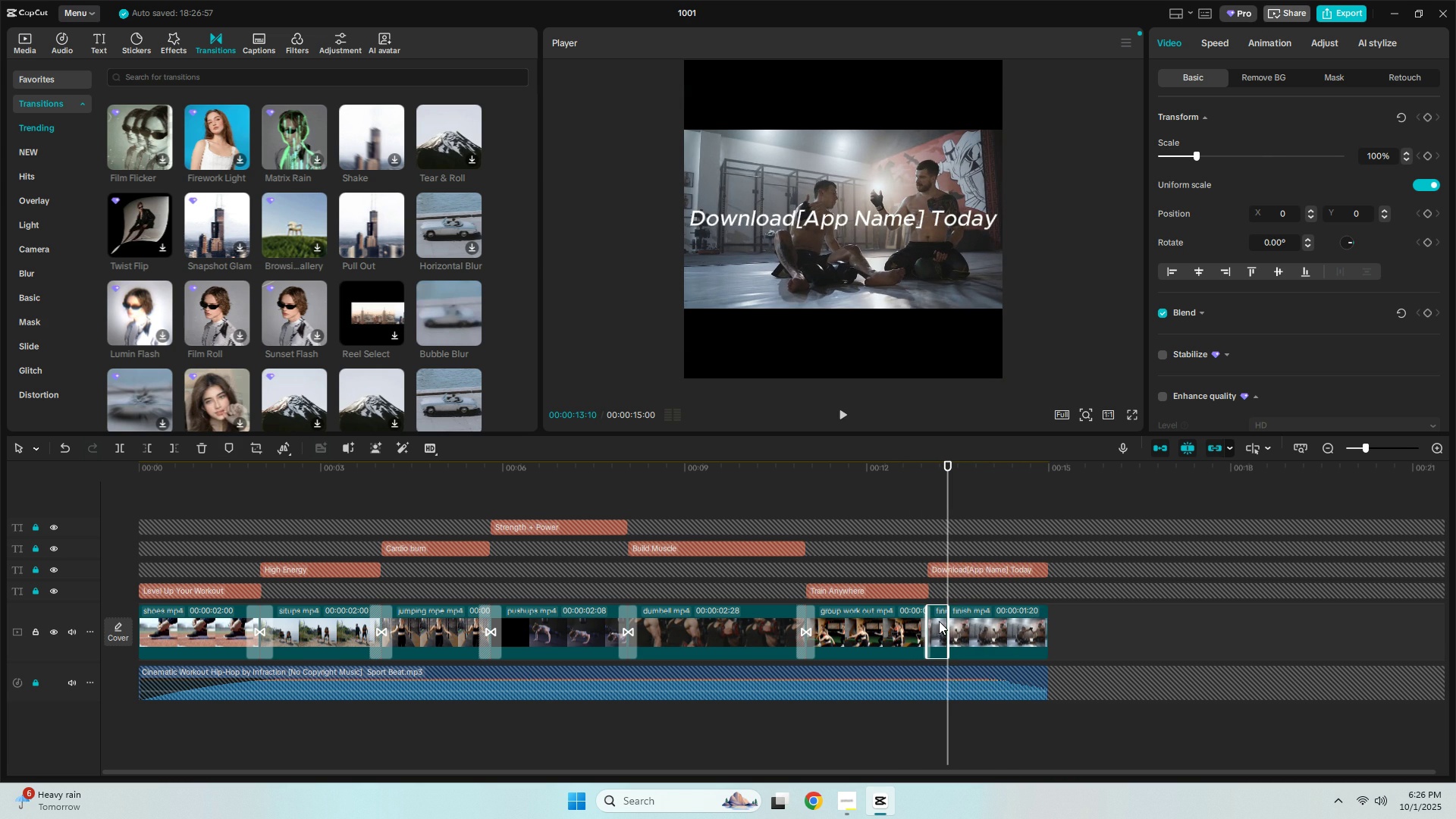 
key(Delete)
 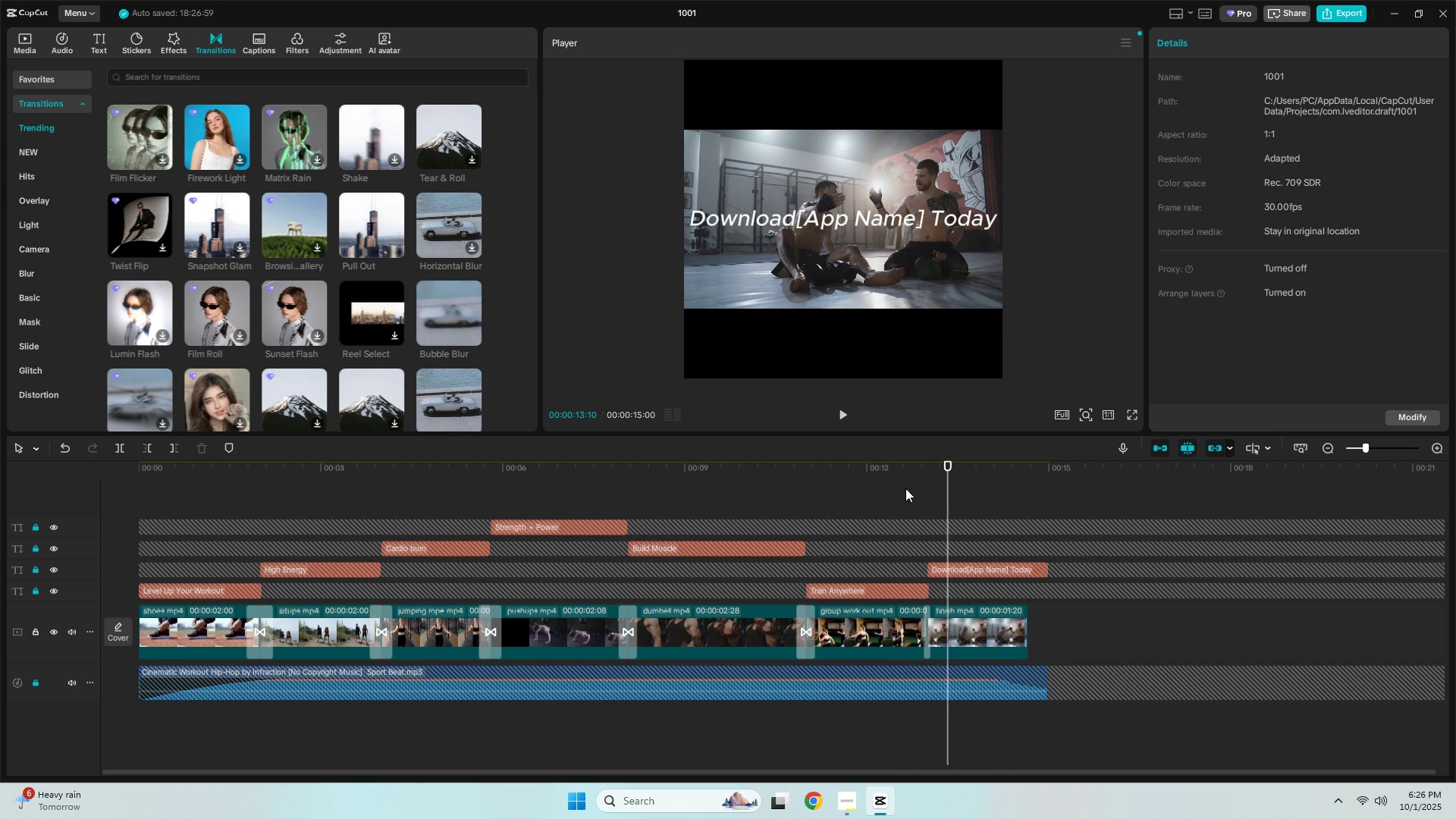 
double_click([897, 474])
 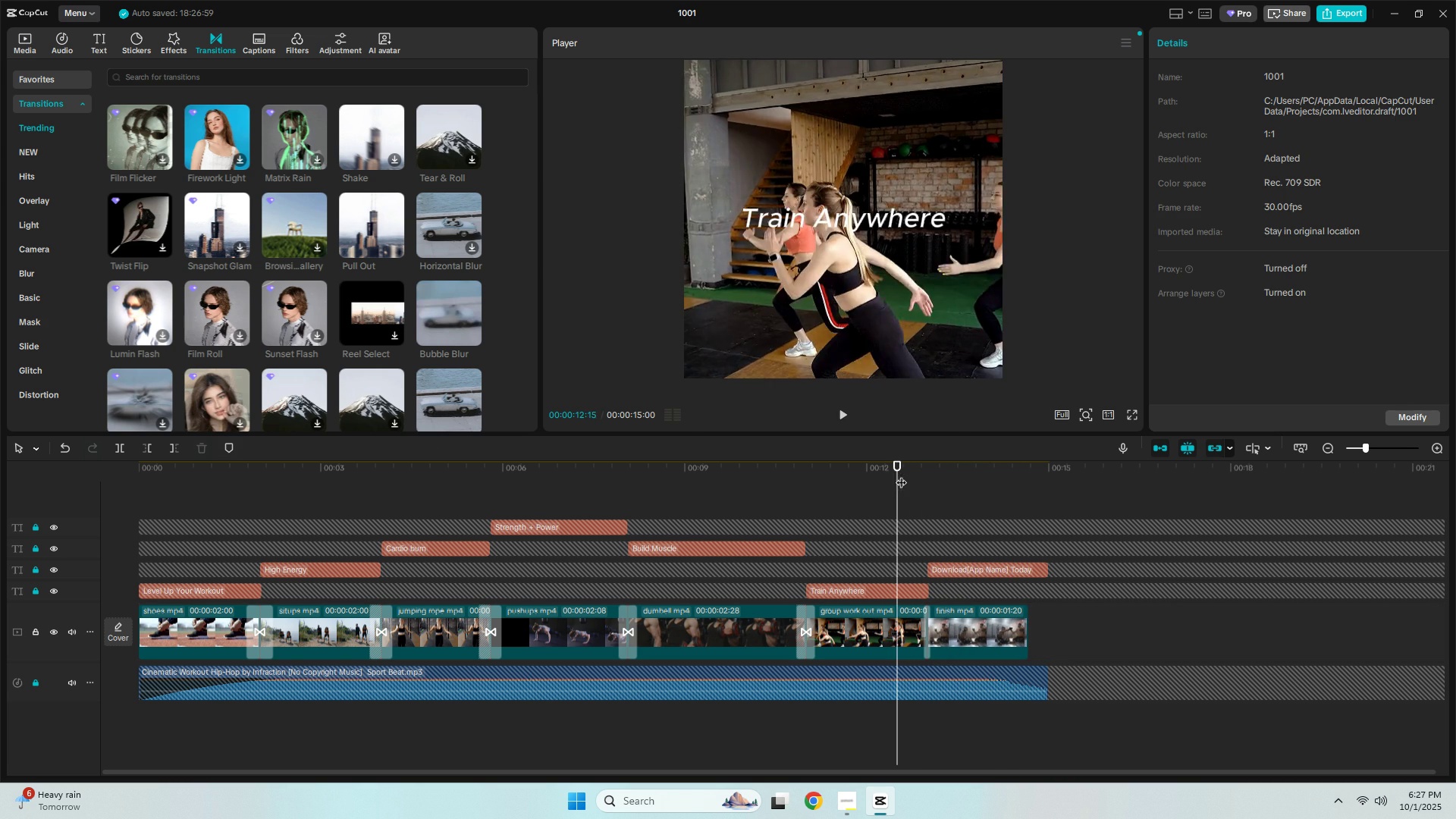 
key(Space)
 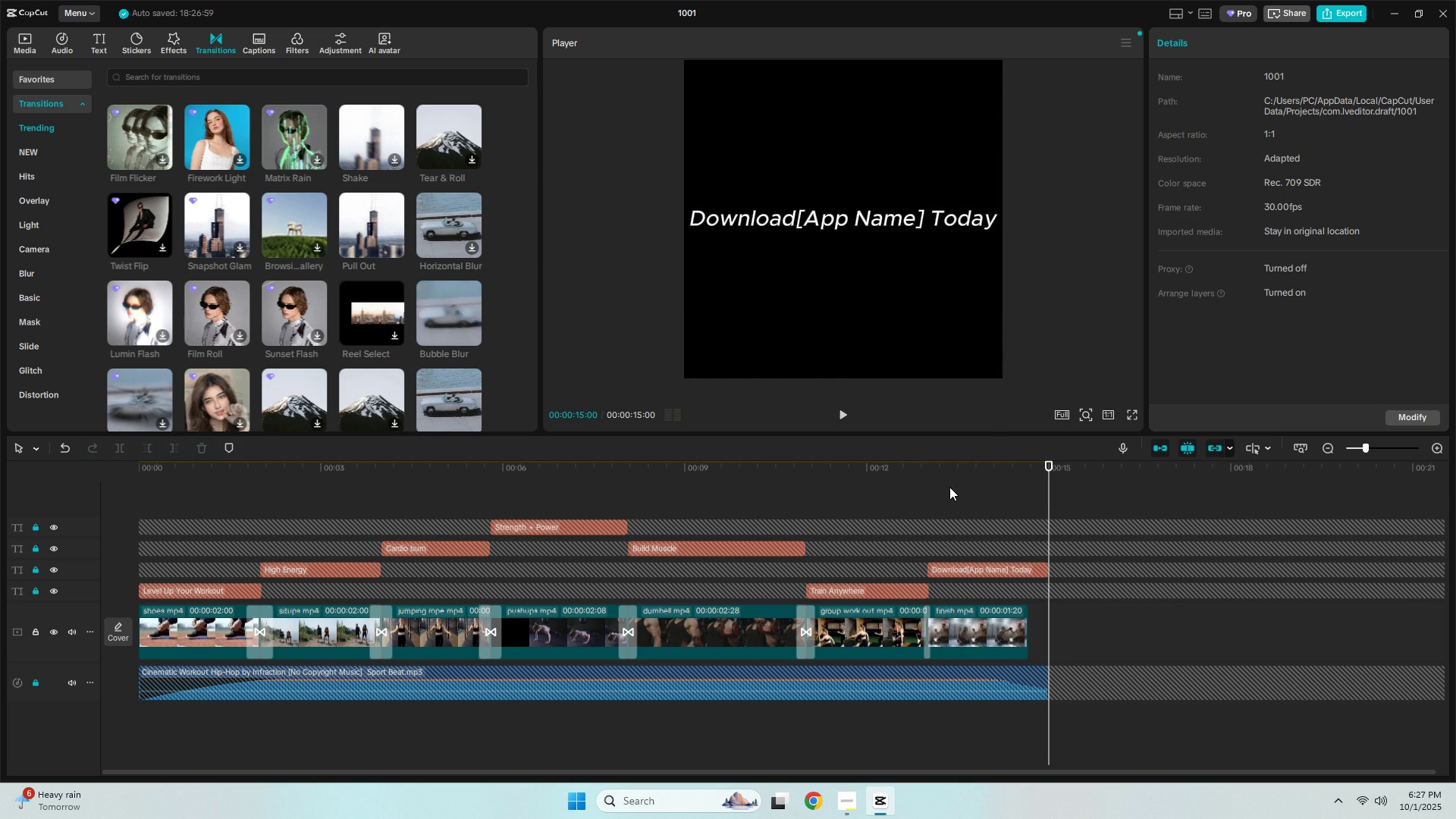 
left_click([951, 472])
 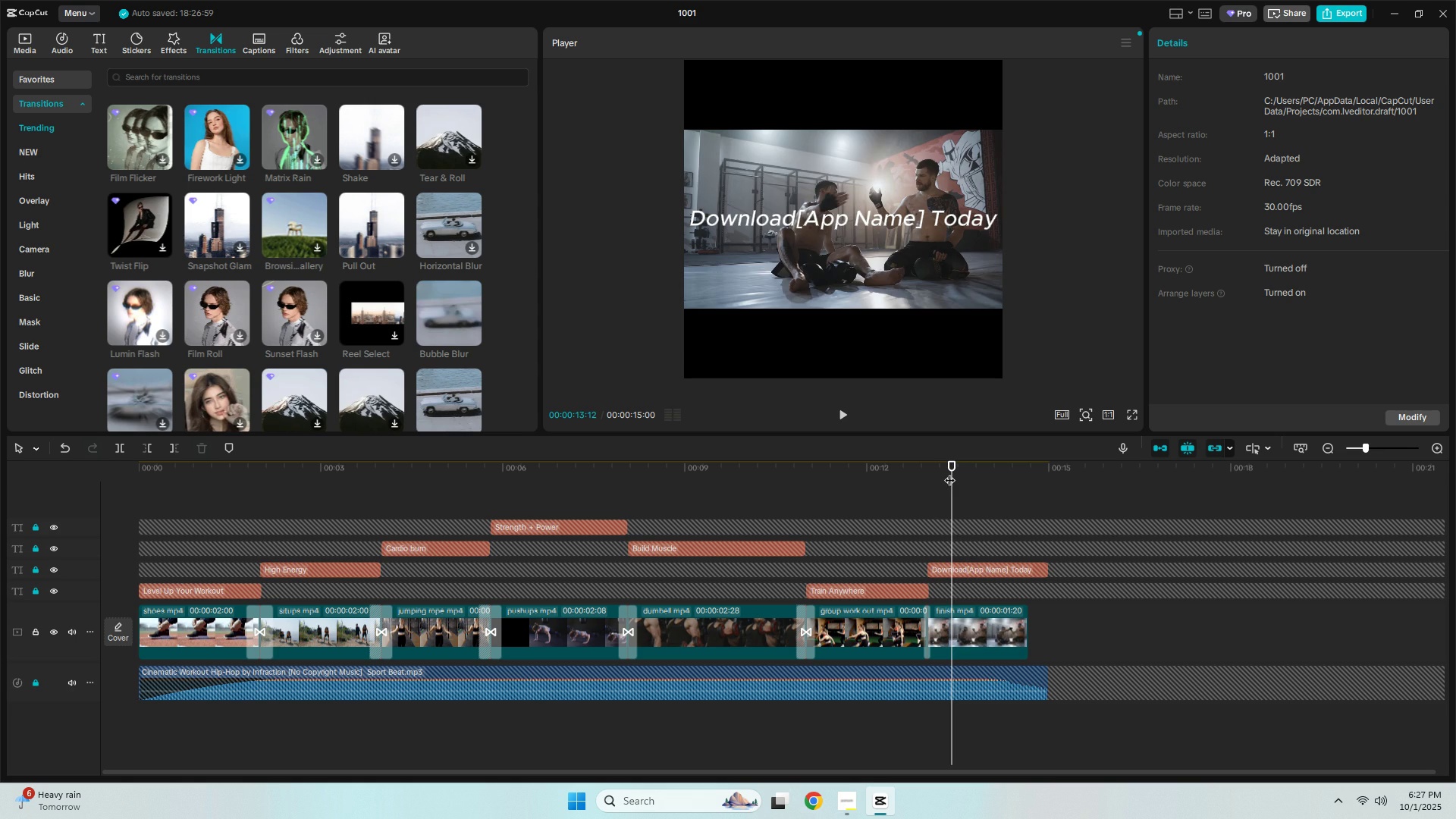 
key(Space)
 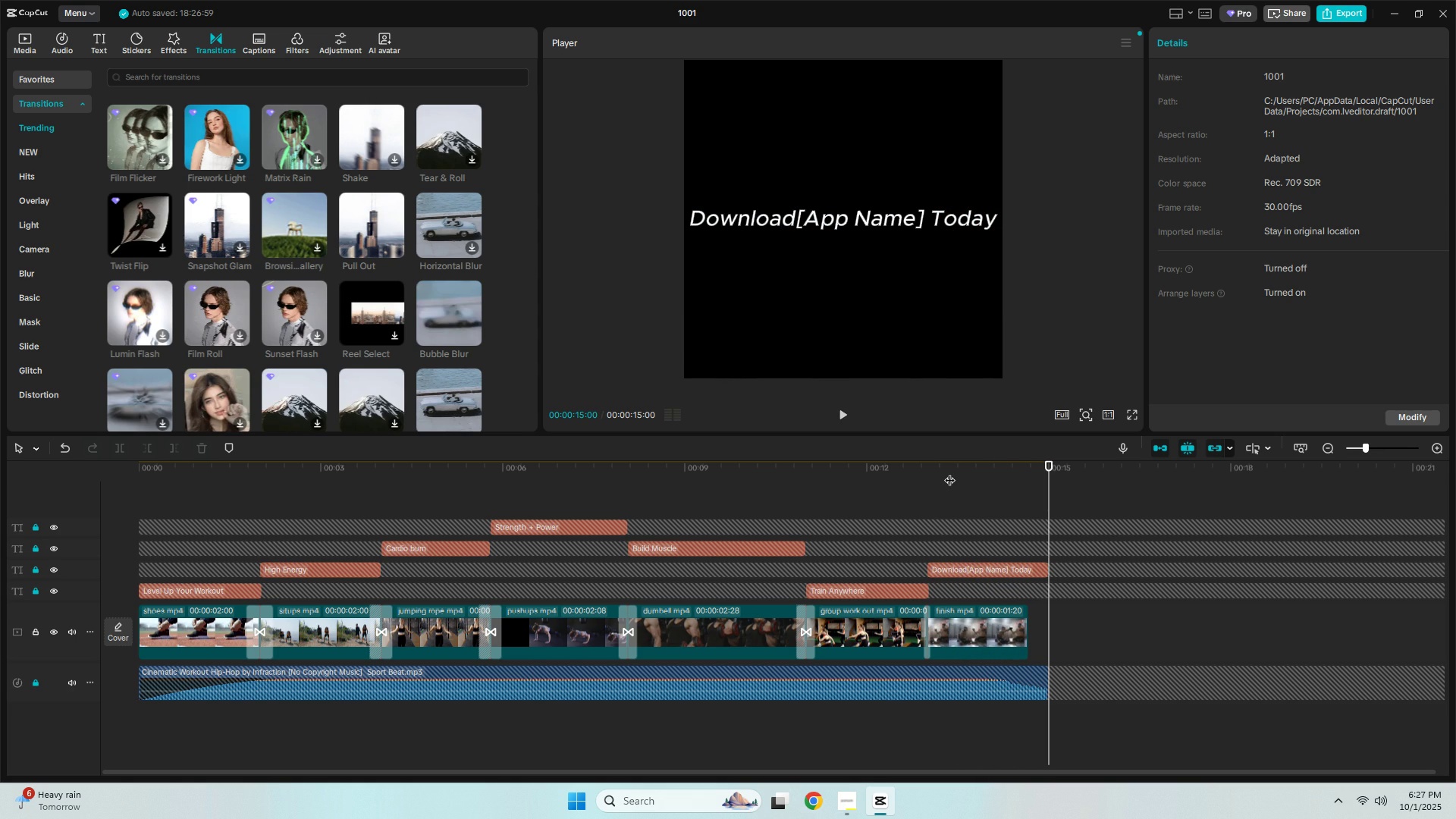 
left_click([997, 617])
 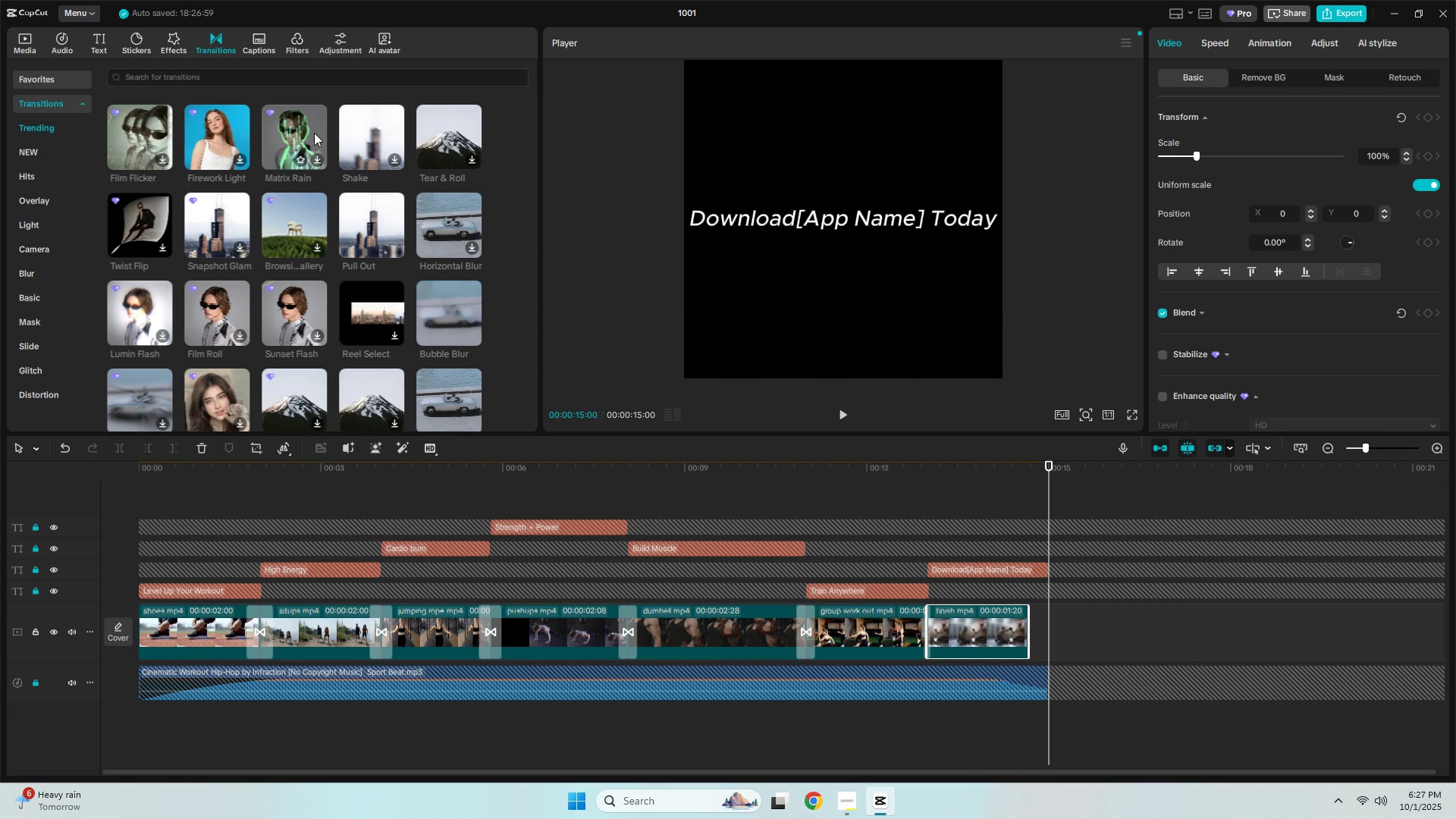 
left_click([233, 74])
 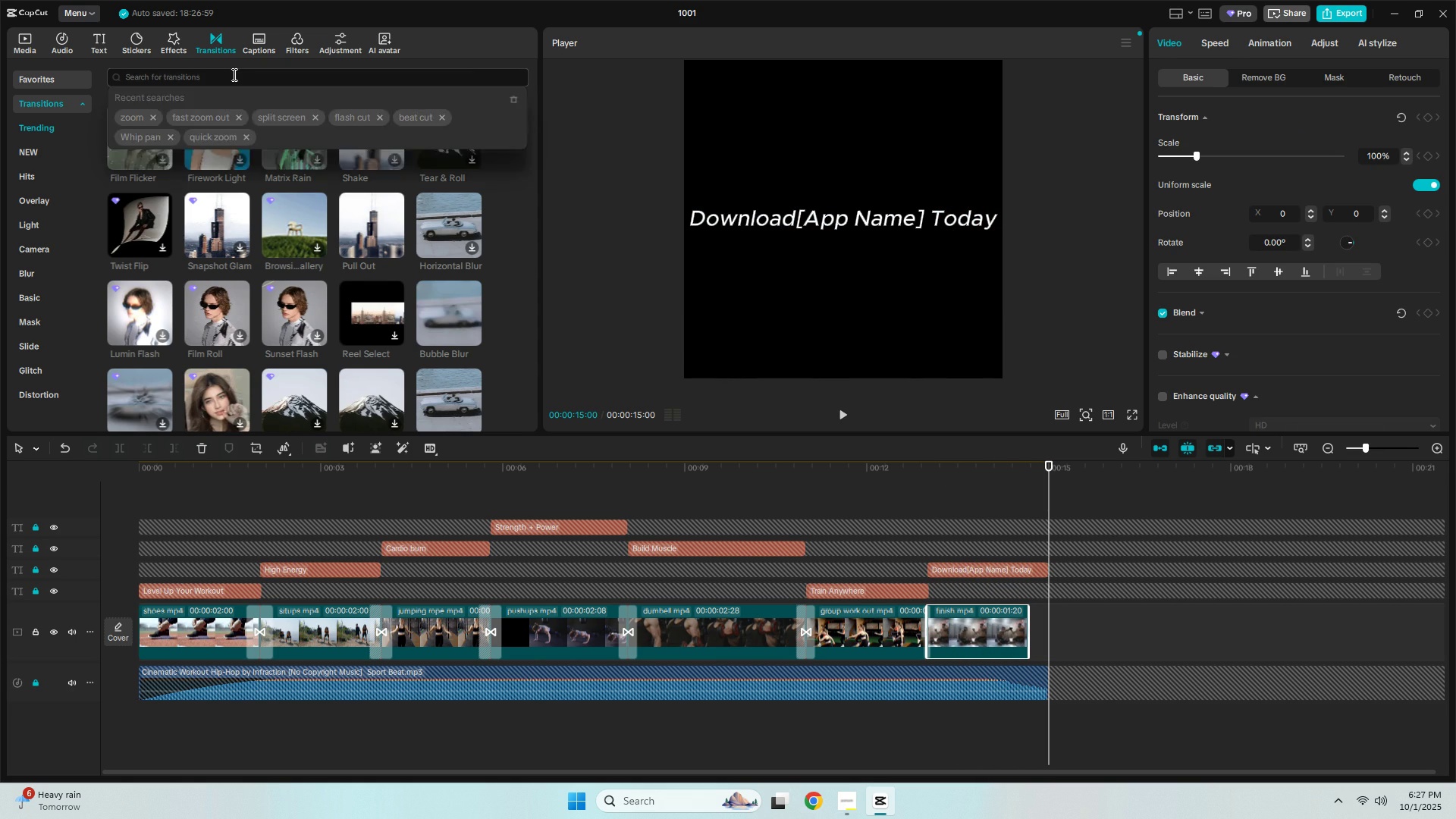 
type(clos)
key(Backspace)
key(Backspace)
type(o)
key(Backspace)
key(Backspace)
type(out)